 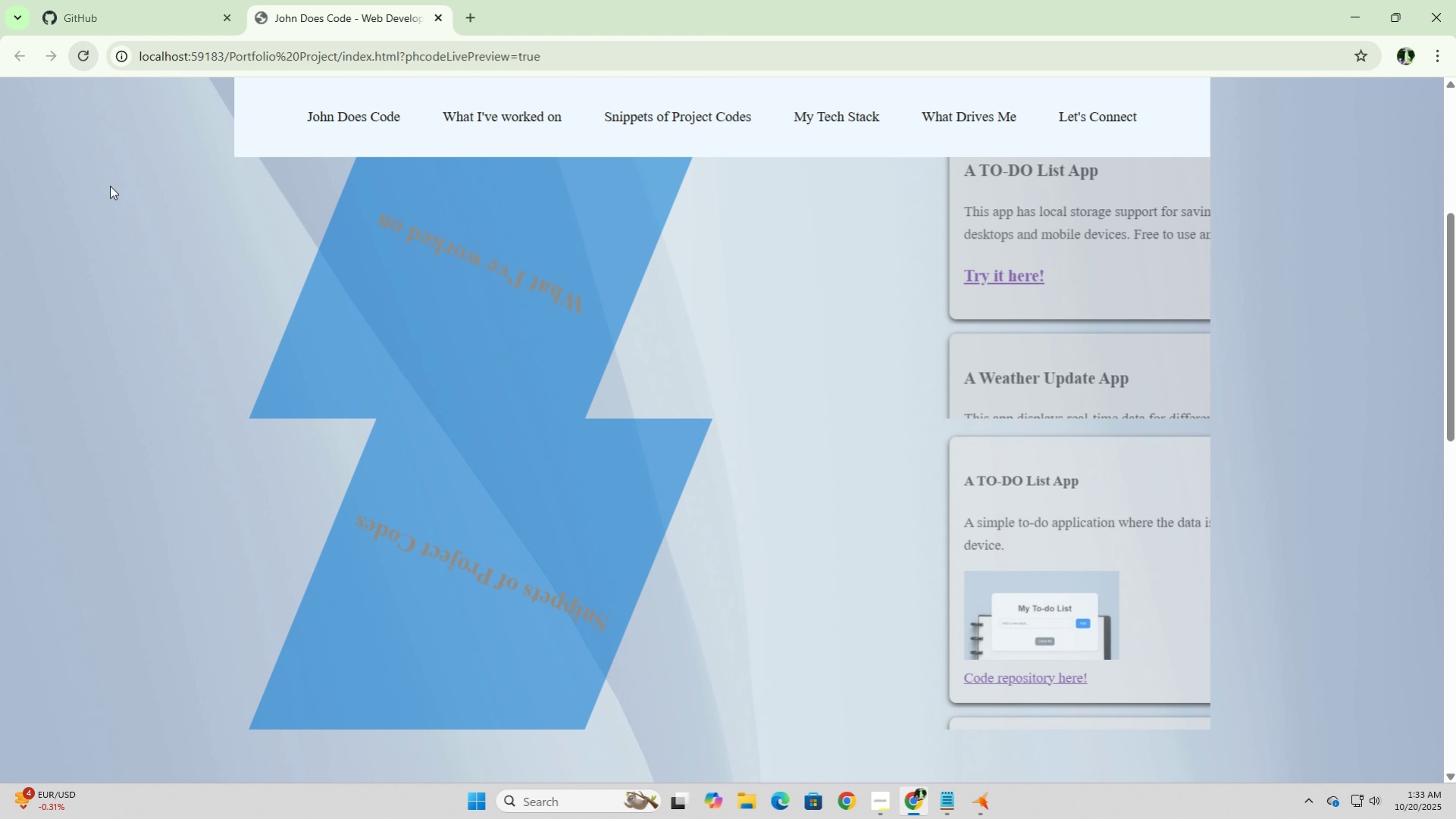 
scroll: coordinate [340, 486], scroll_direction: up, amount: 2.0
 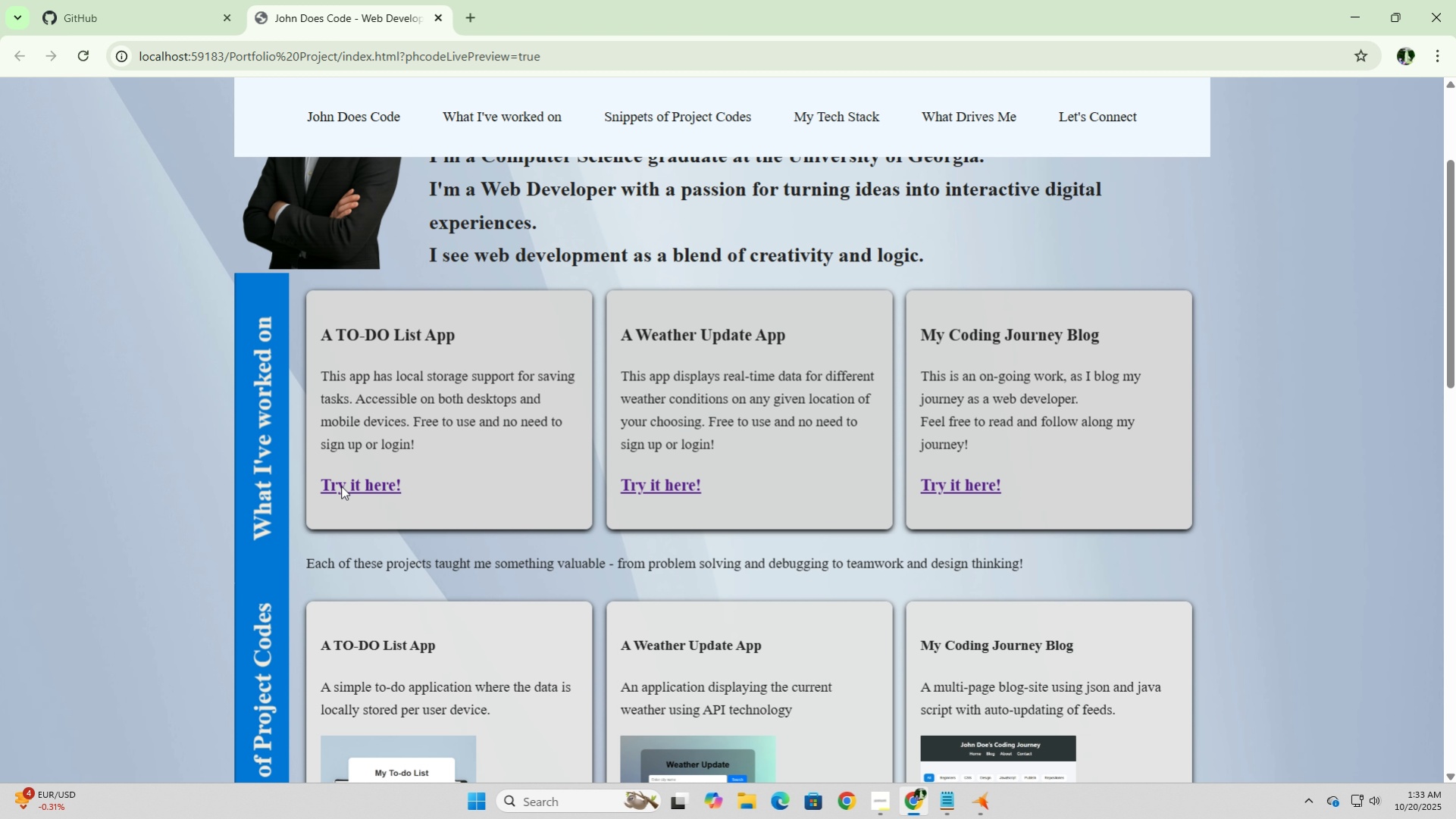 
scroll: coordinate [341, 486], scroll_direction: down, amount: 2.0
 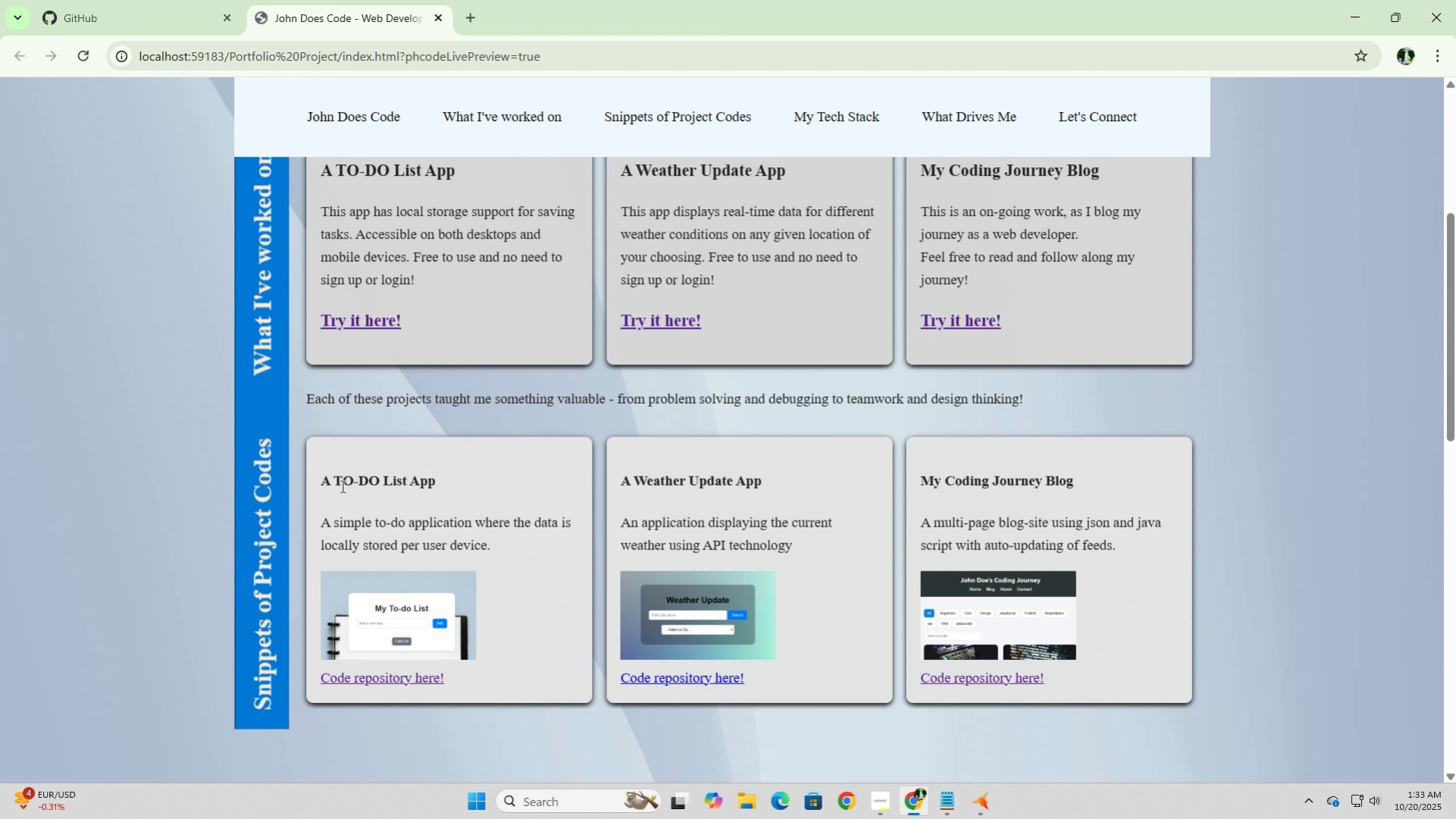 
scroll: coordinate [341, 486], scroll_direction: up, amount: 4.0
 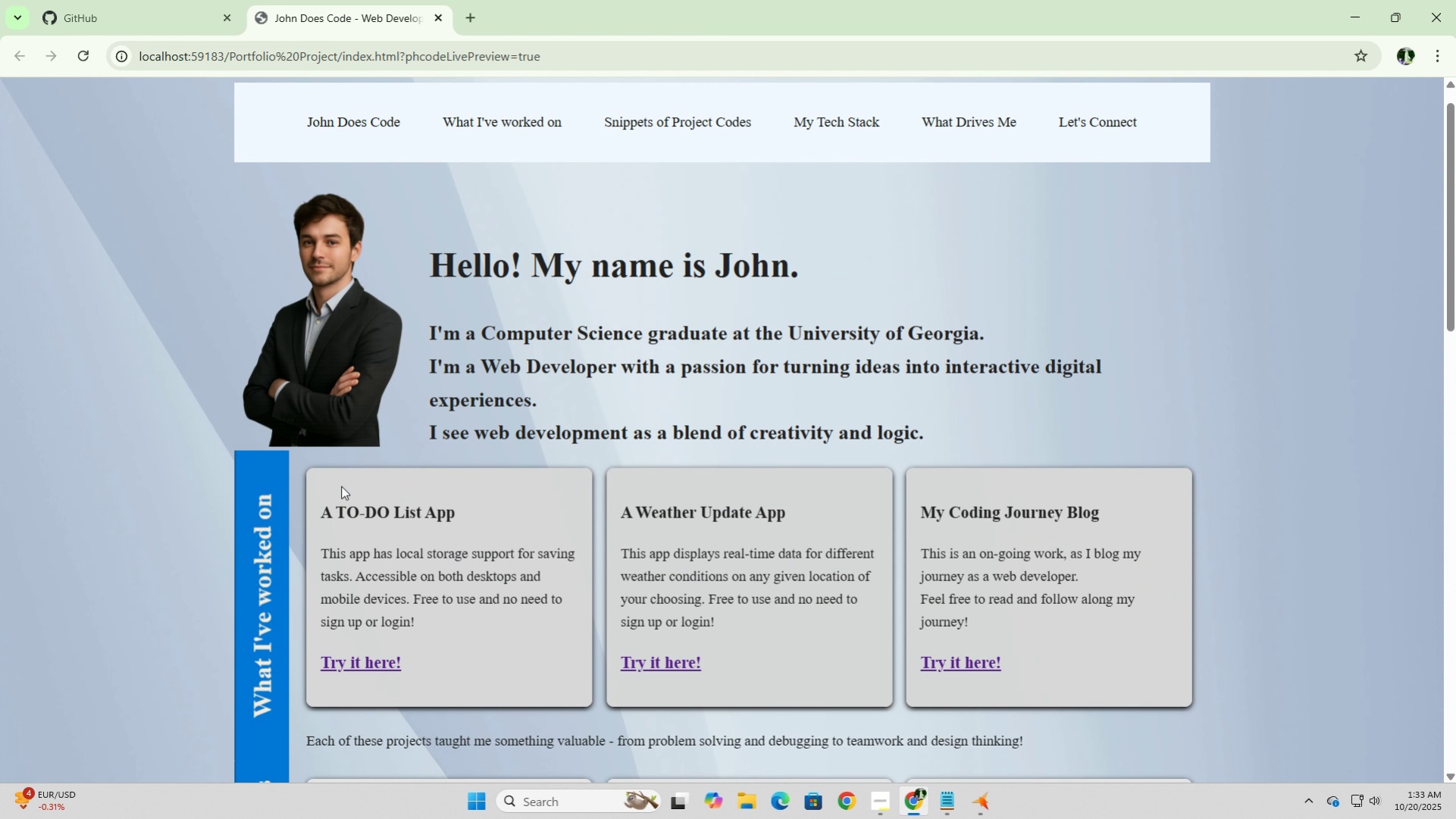 
scroll: coordinate [341, 486], scroll_direction: down, amount: 12.0
 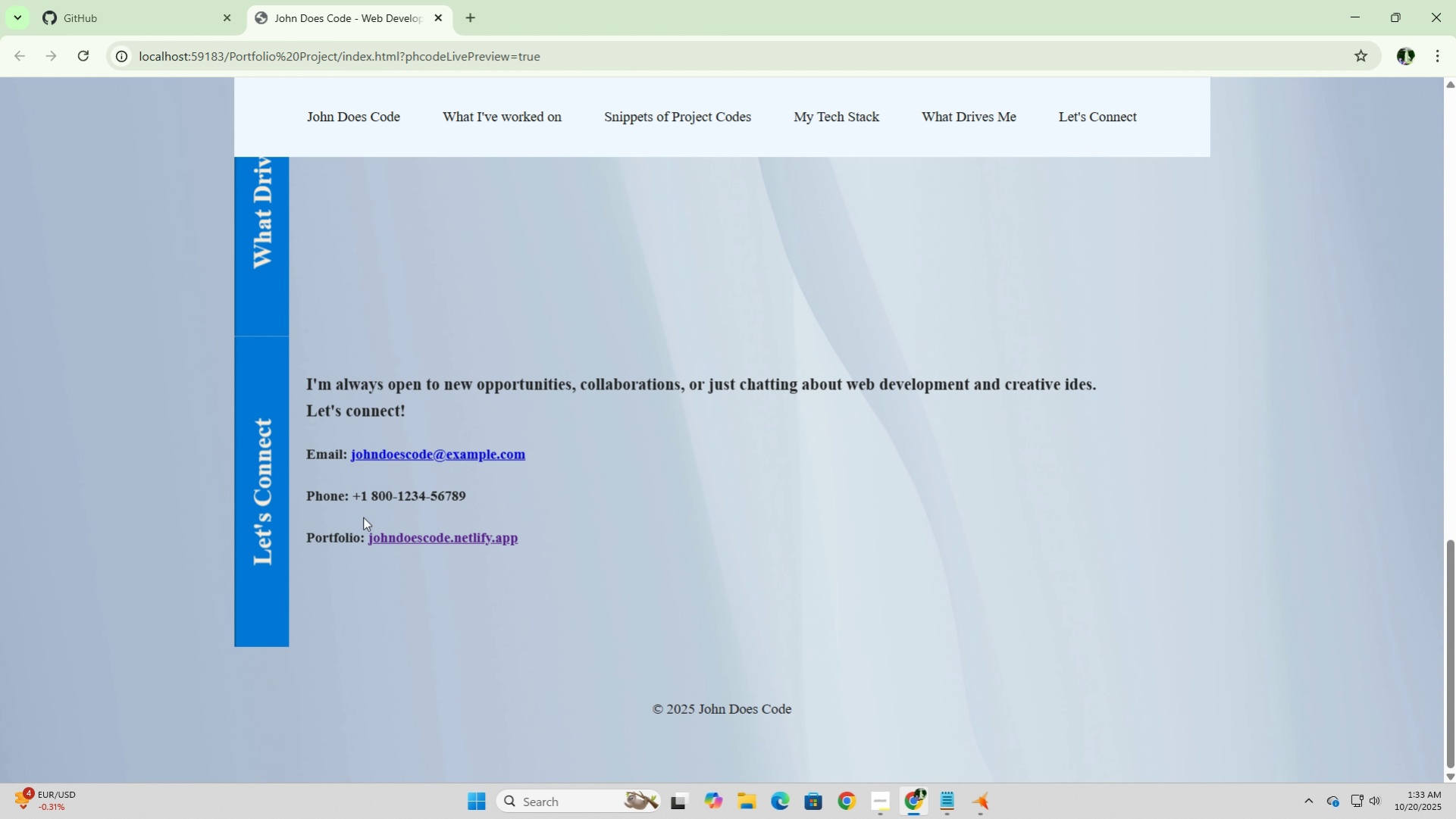 
scroll: coordinate [392, 516], scroll_direction: up, amount: 6.0
 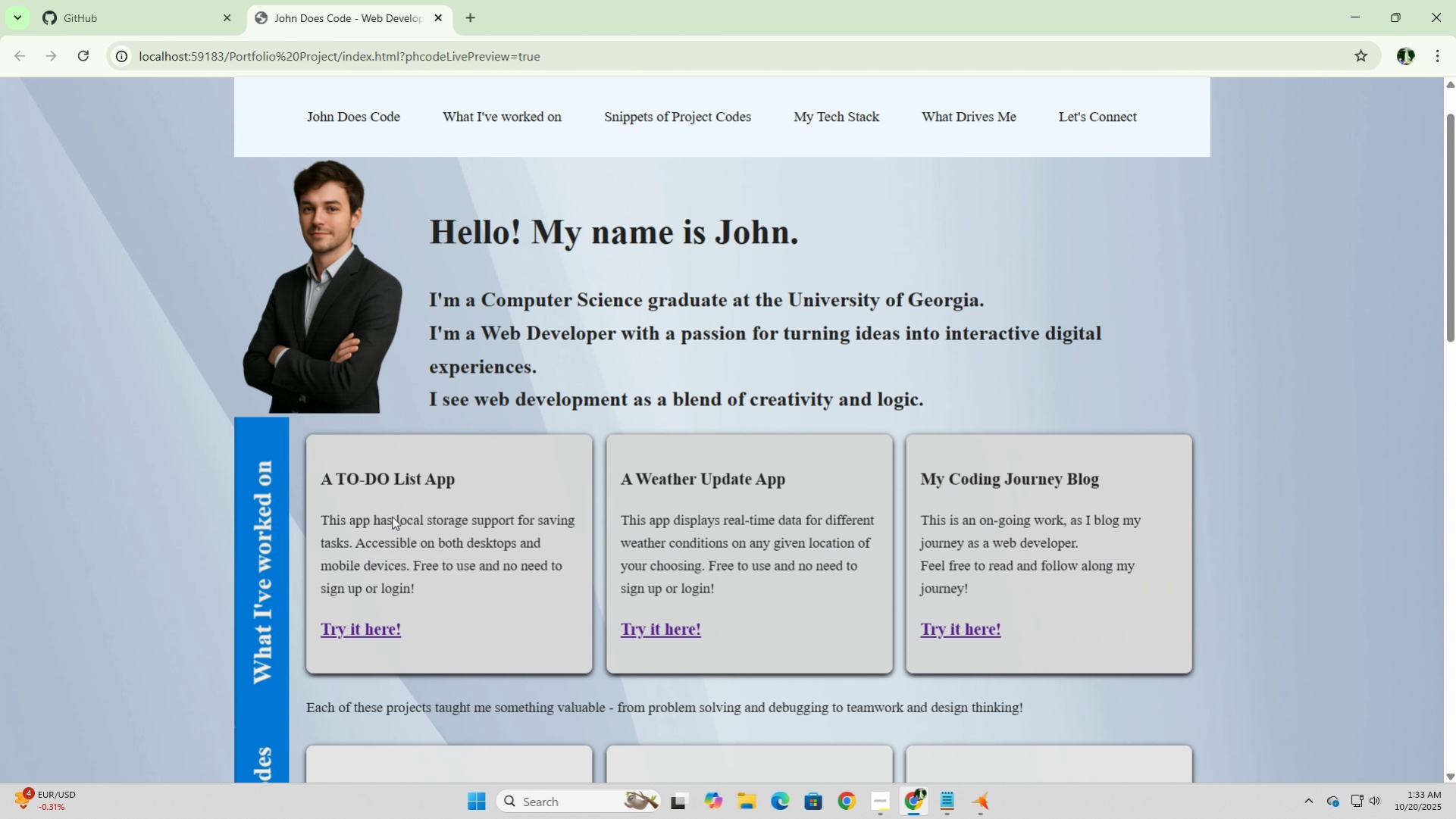 
scroll: coordinate [394, 519], scroll_direction: down, amount: 3.0
 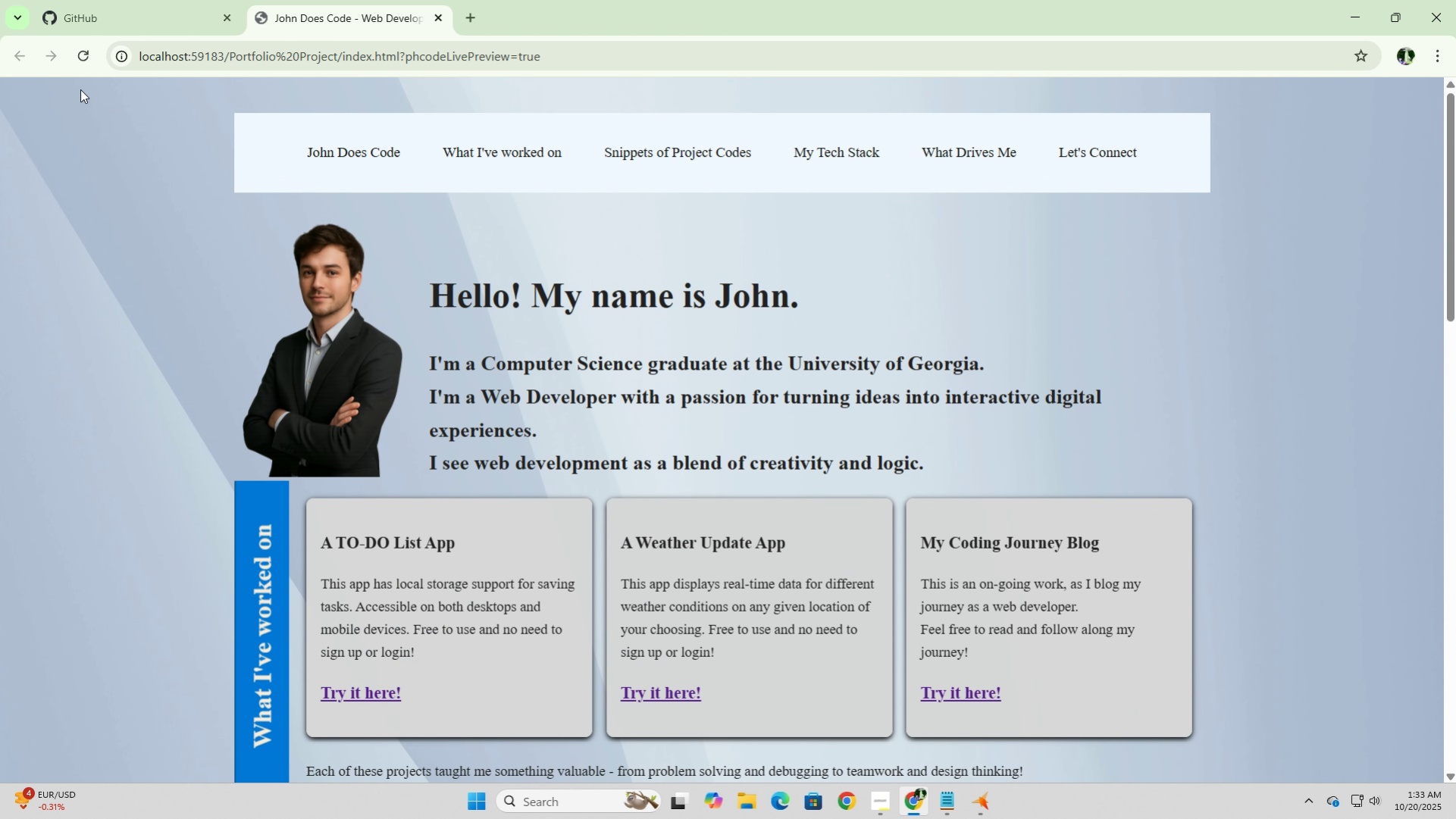 
left_click([87, 45])
 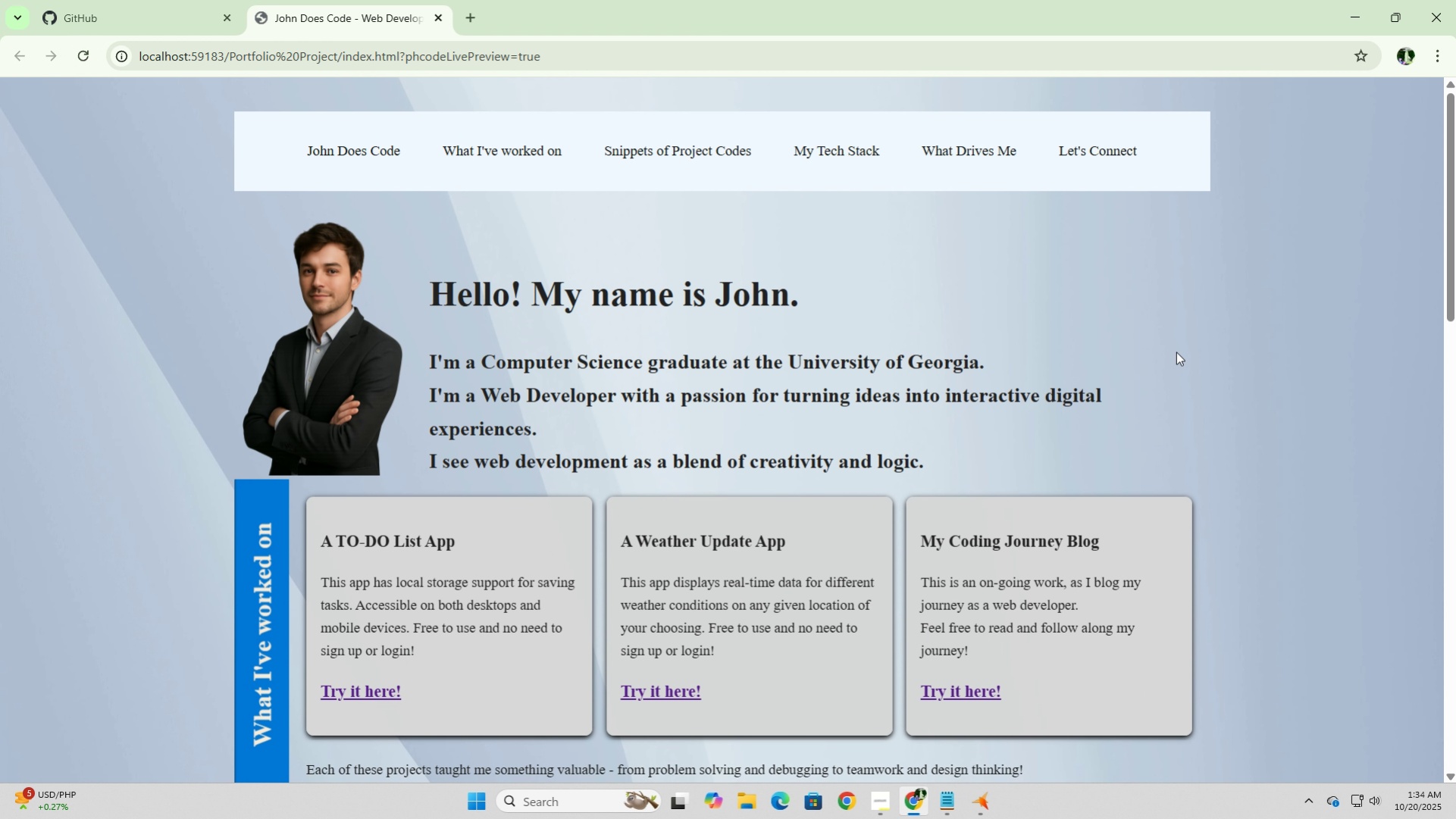 
scroll: coordinate [1176, 352], scroll_direction: down, amount: 11.0
 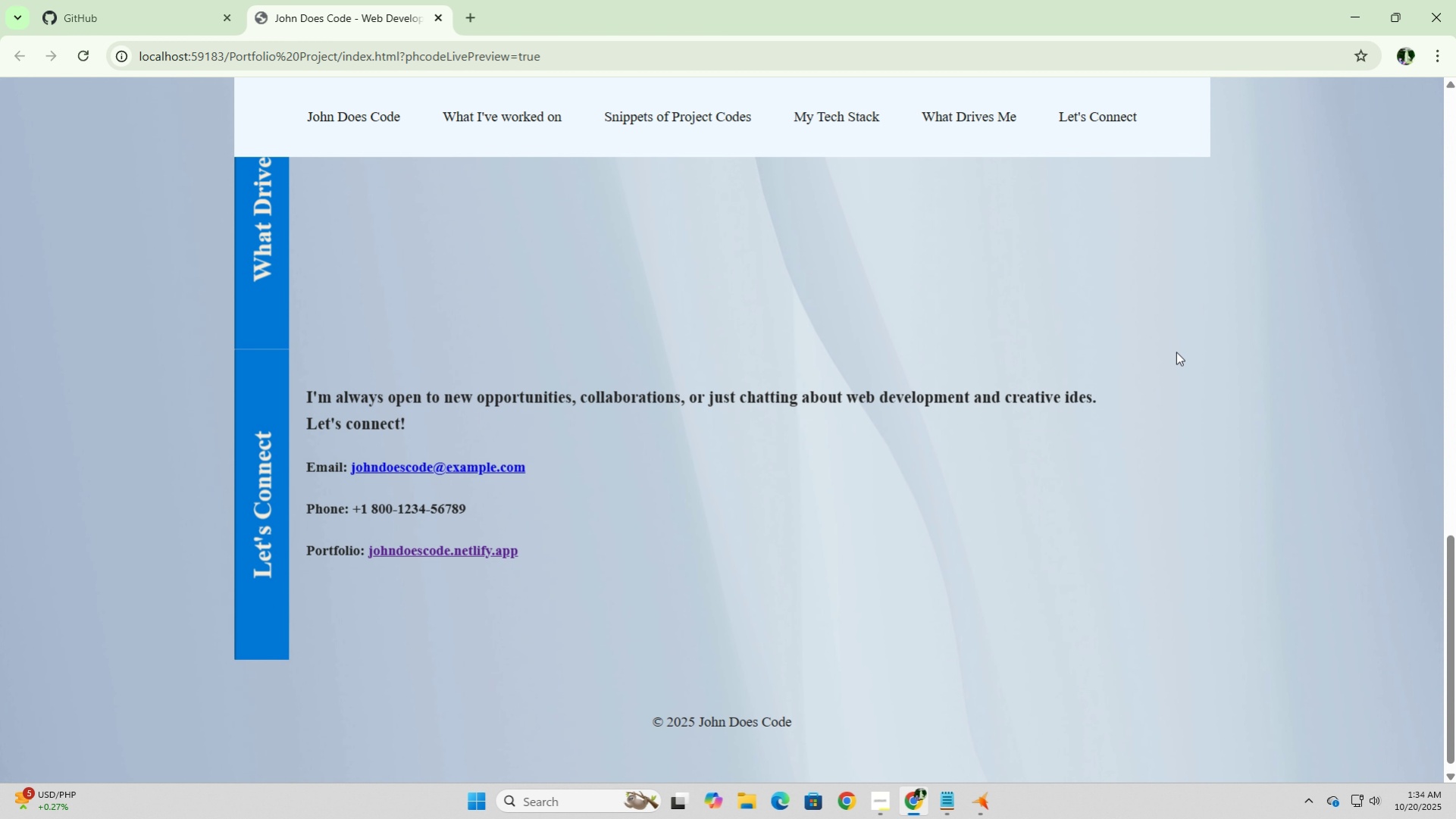 
scroll: coordinate [1176, 352], scroll_direction: up, amount: 16.0
 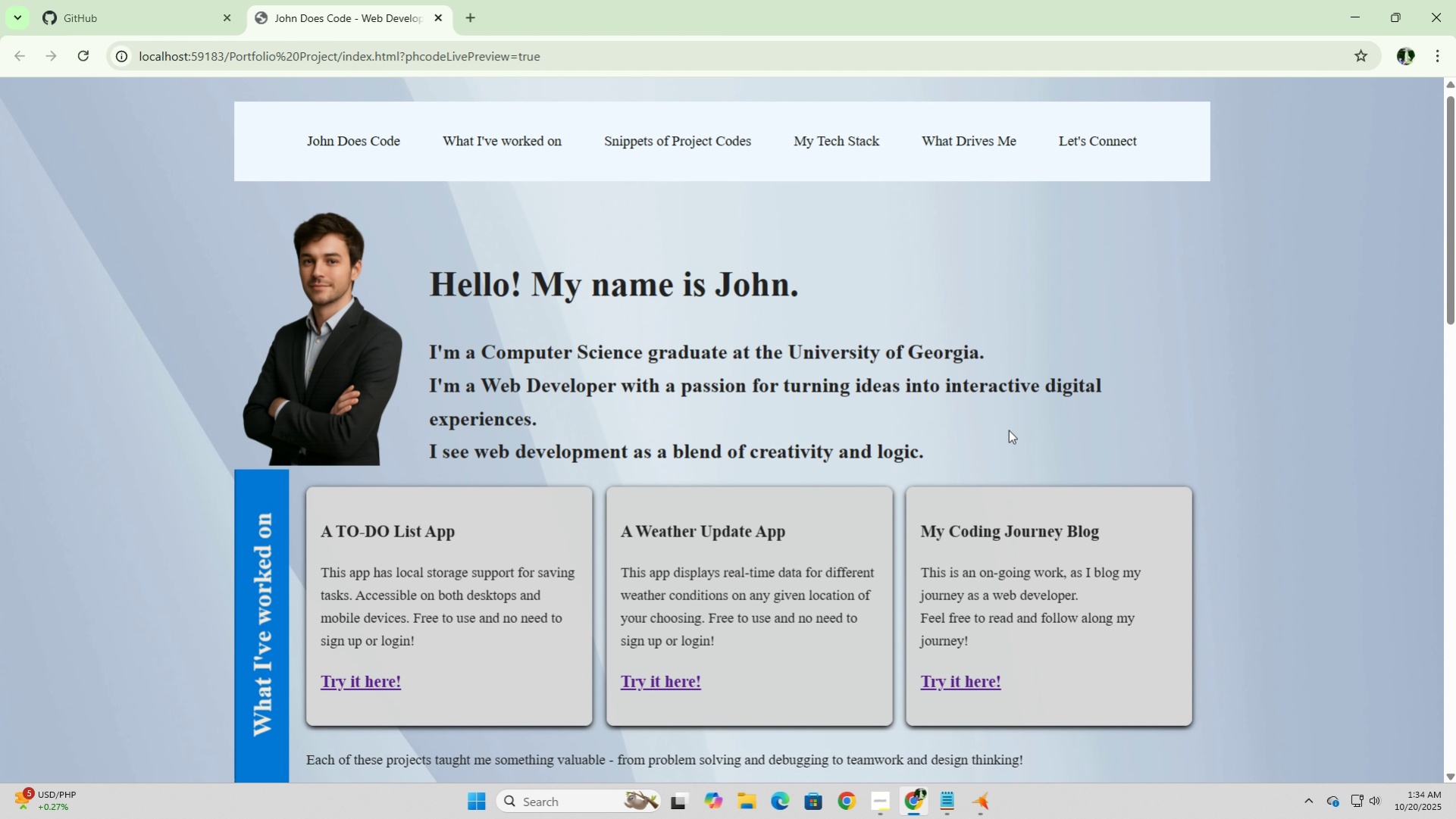 
scroll: coordinate [1008, 432], scroll_direction: down, amount: 18.0
 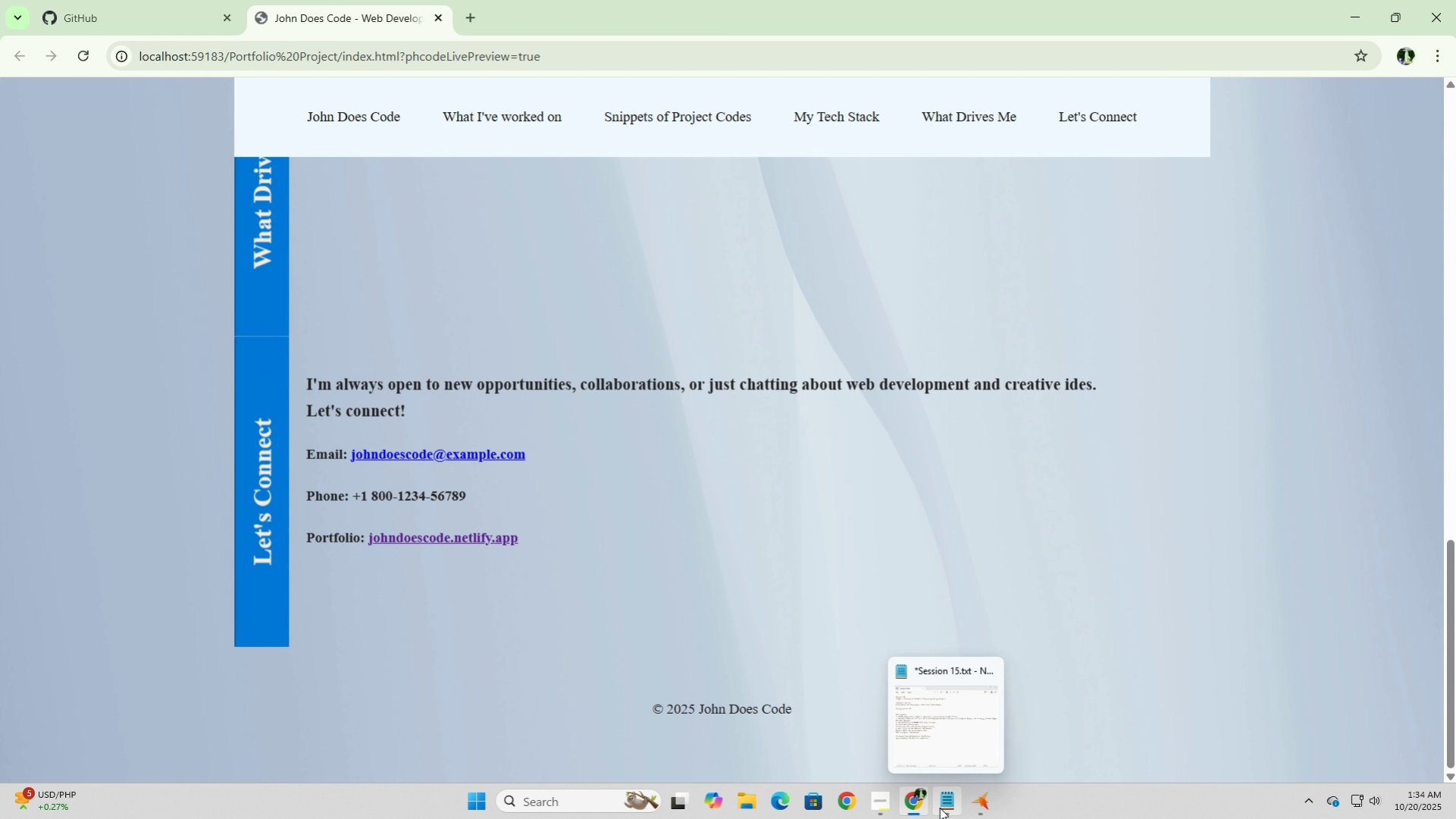 
left_click([872, 802])